 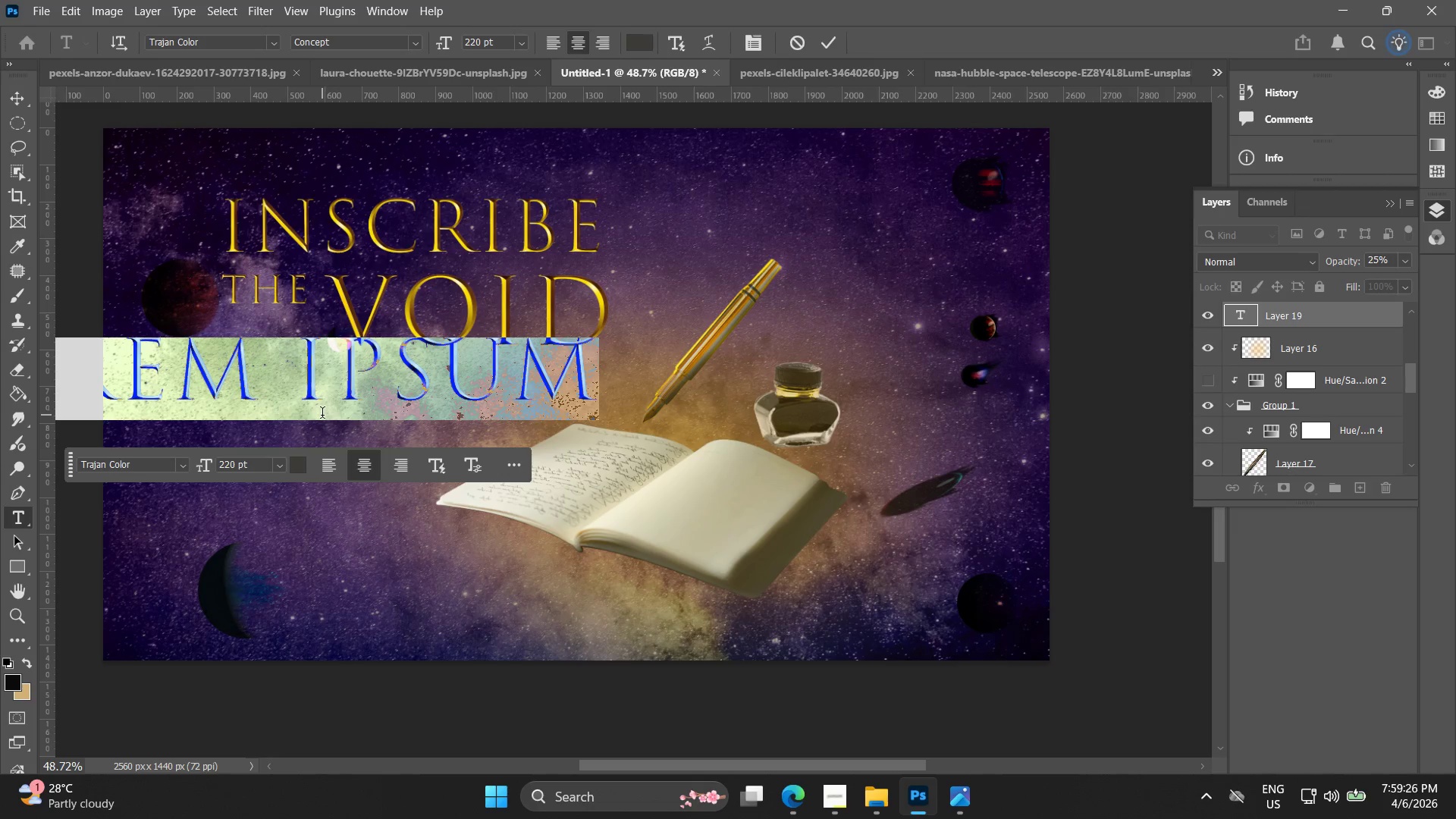 
type(Ex)
 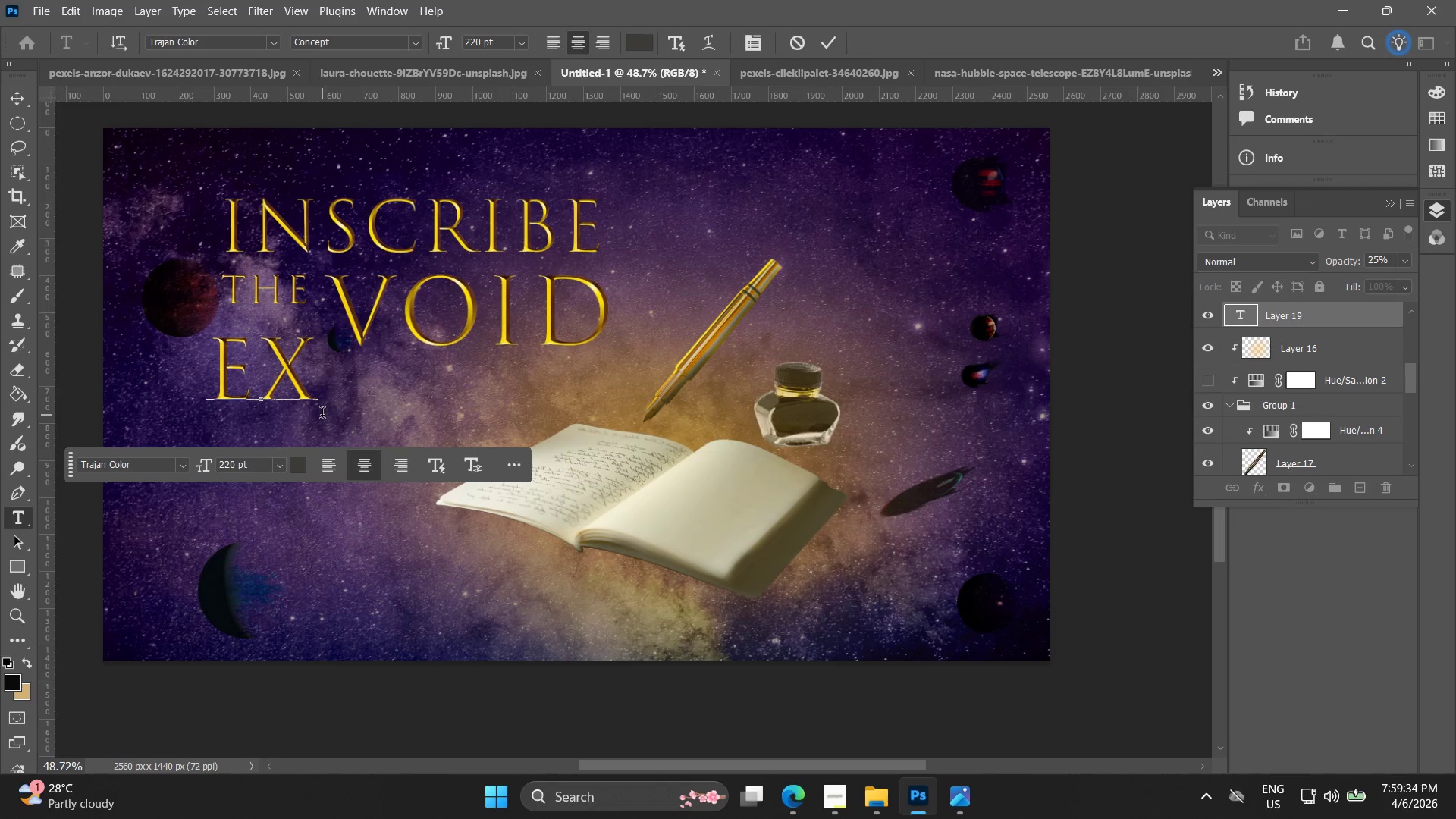 
key(Control+Z)
 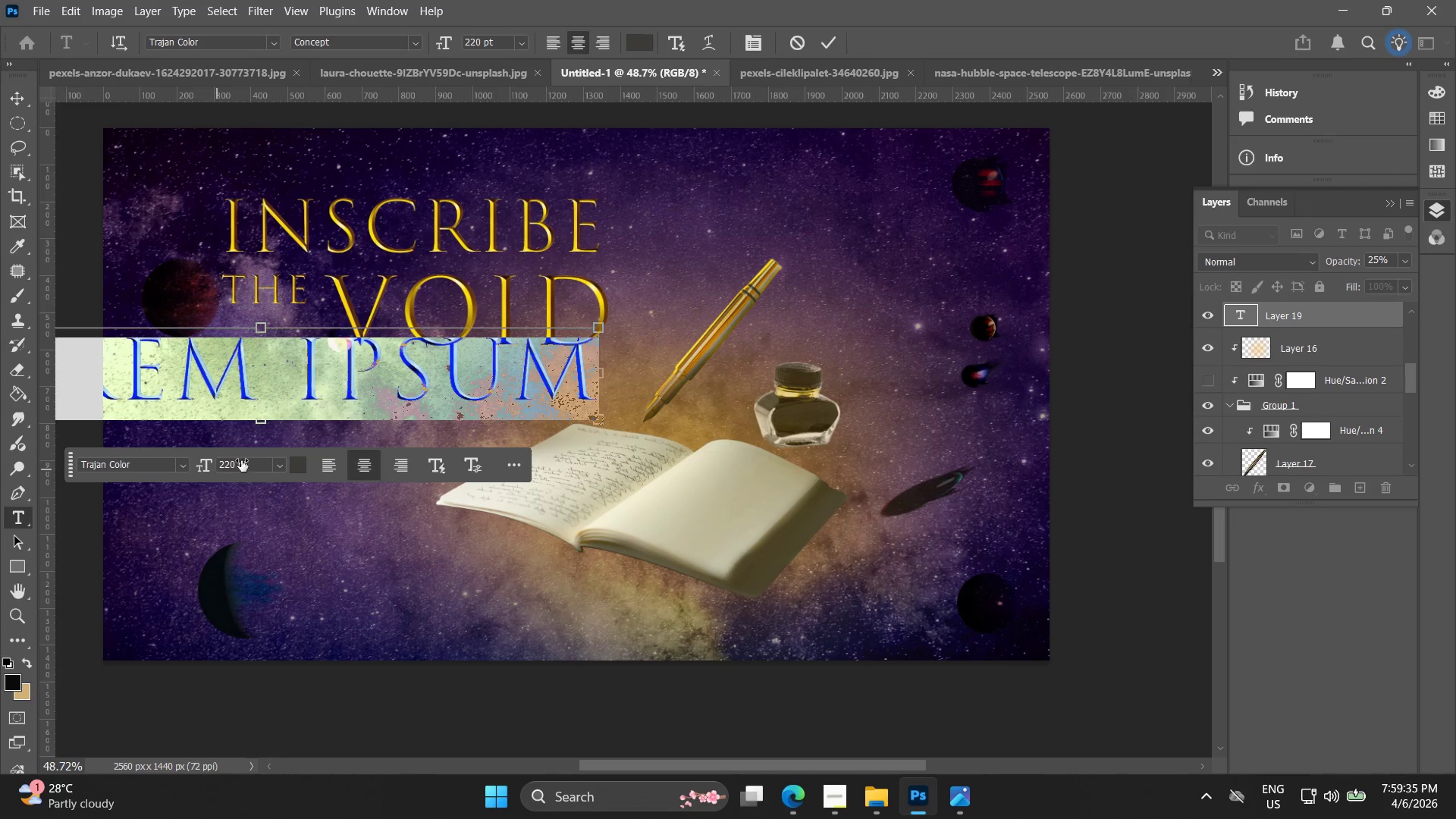 
key(Control+Z)
 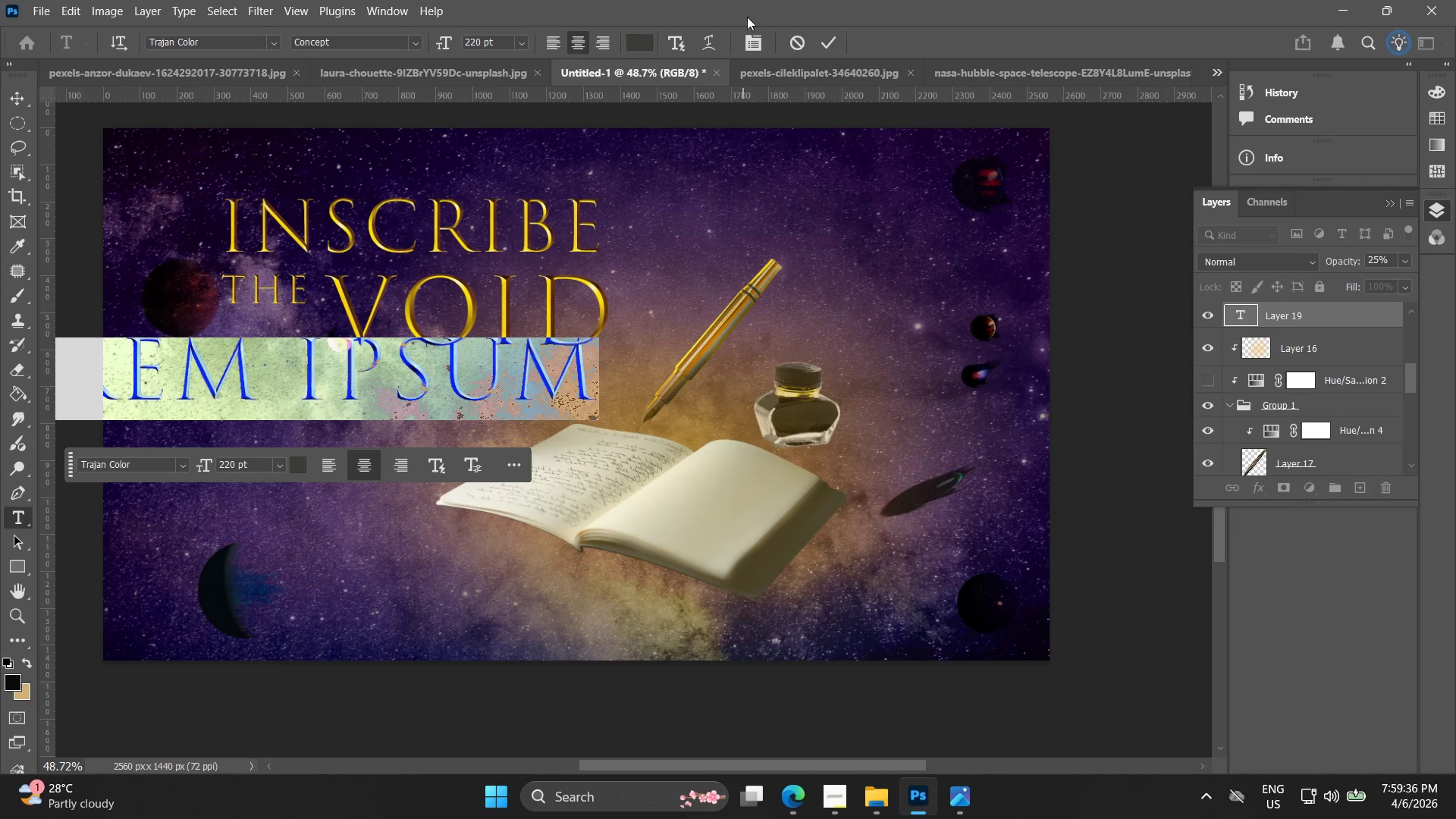 
left_click([805, 38])
 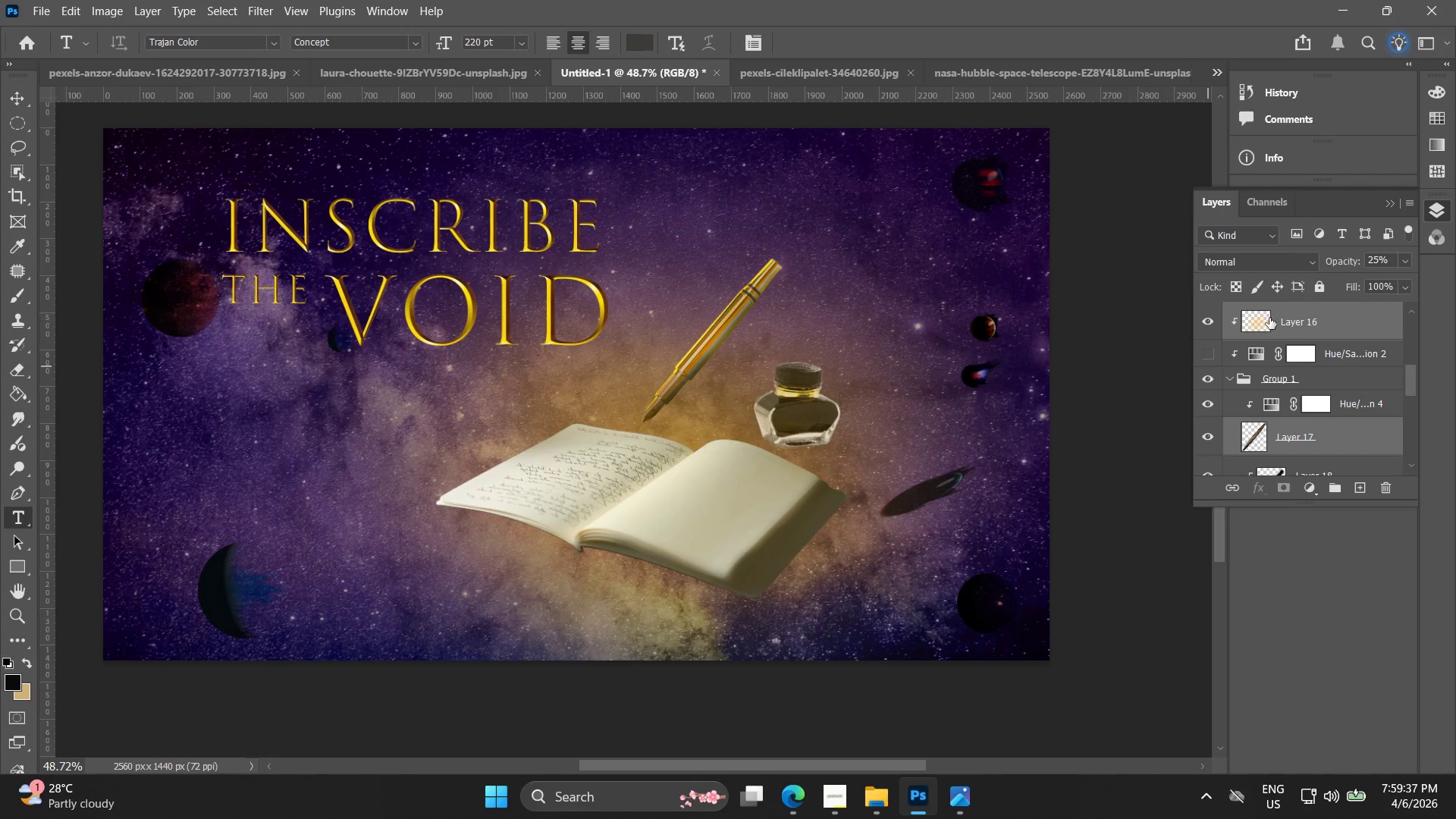 
scroll: coordinate [1310, 347], scroll_direction: up, amount: 14.0
 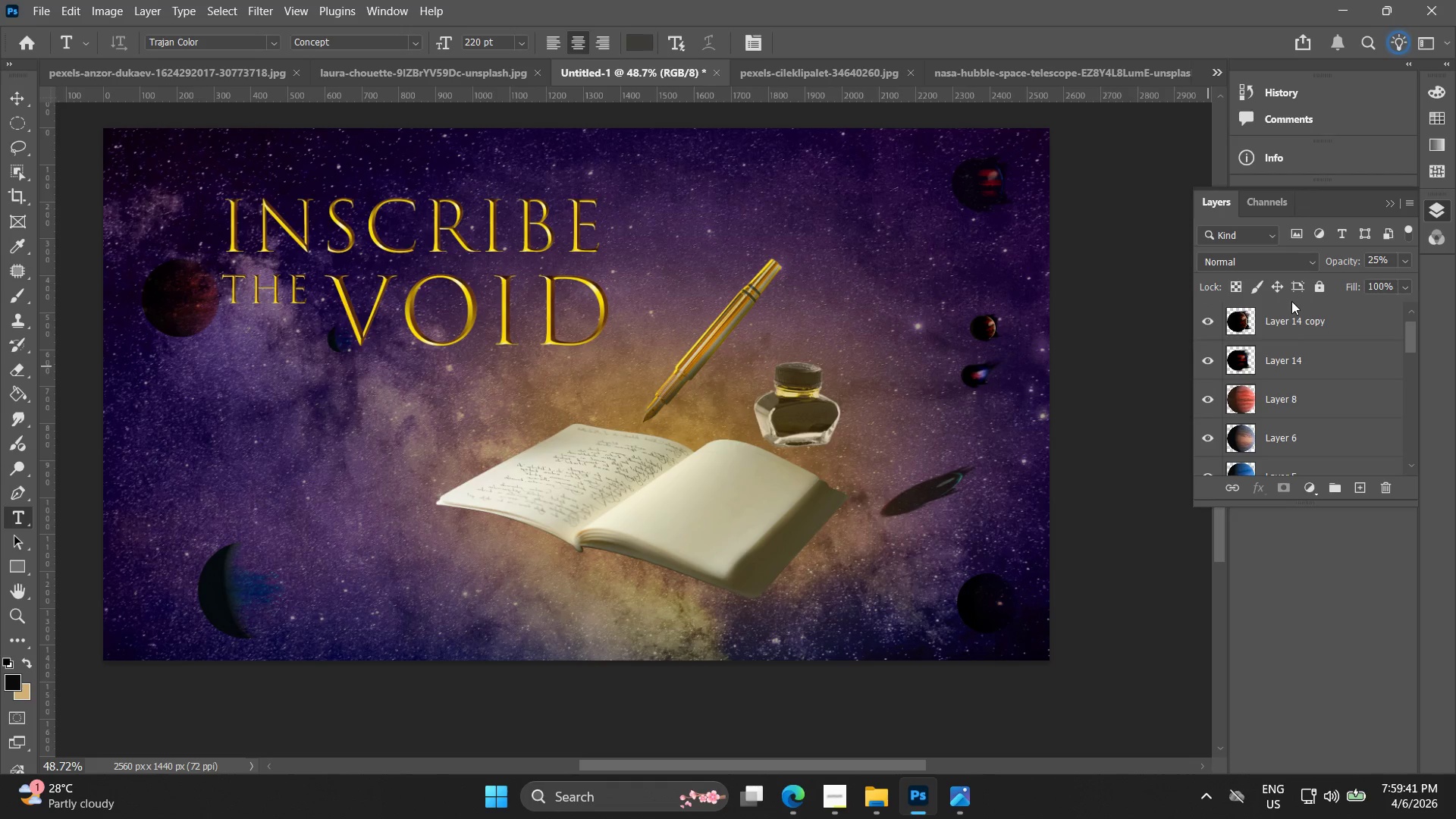 
left_click([1298, 315])
 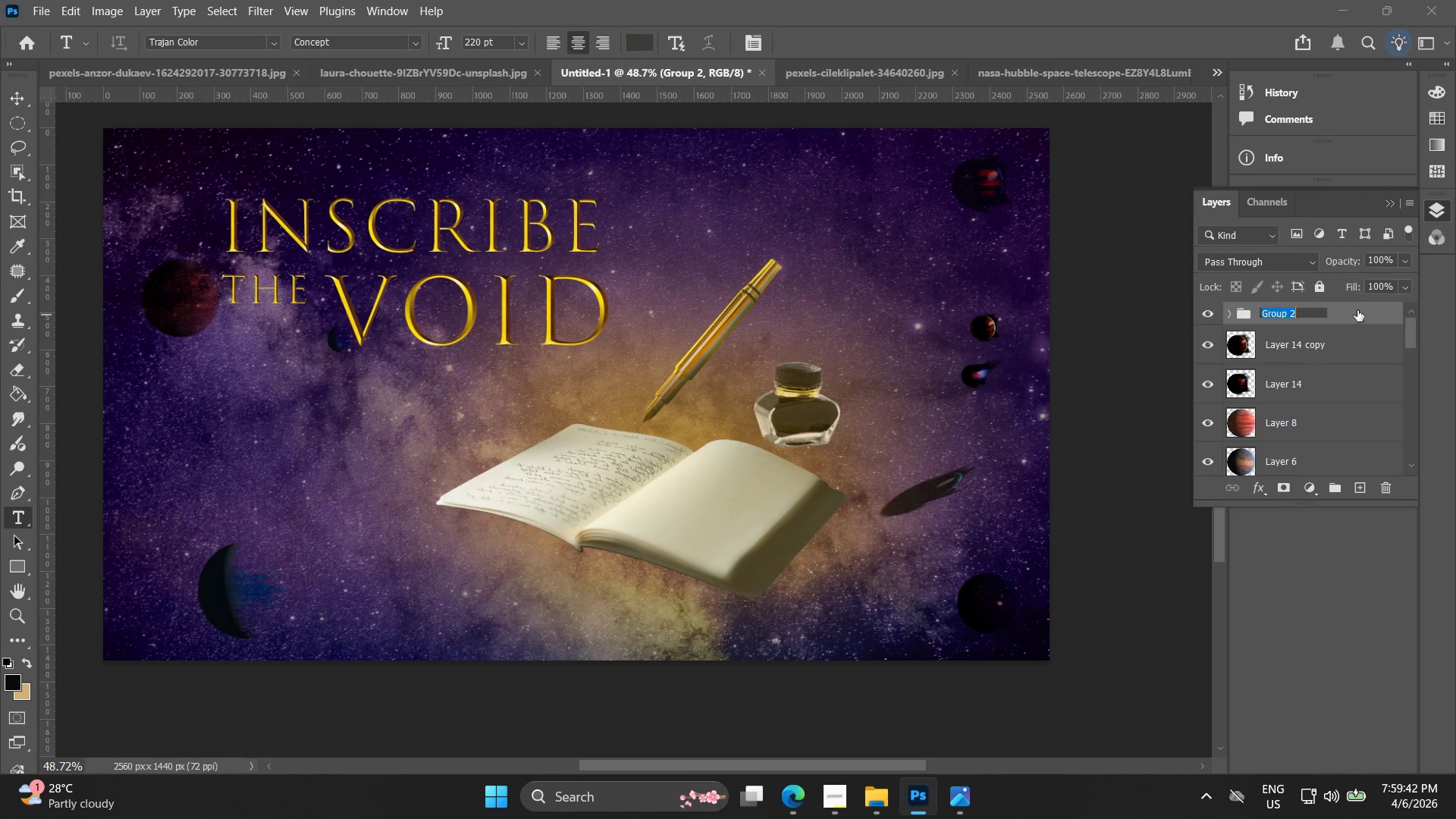 
scroll: coordinate [1292, 334], scroll_direction: up, amount: 5.0
 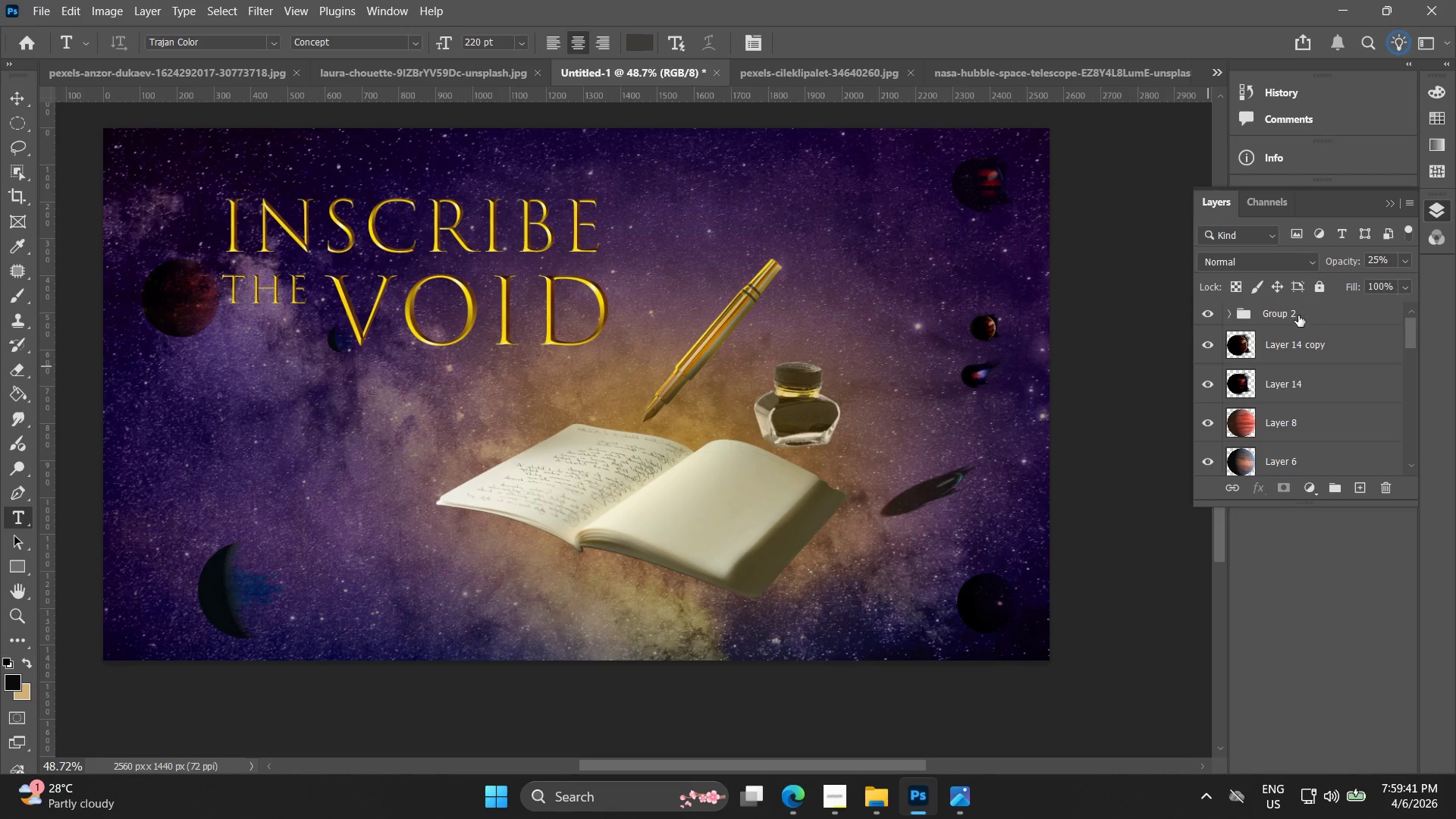 
double_click([1358, 310])
 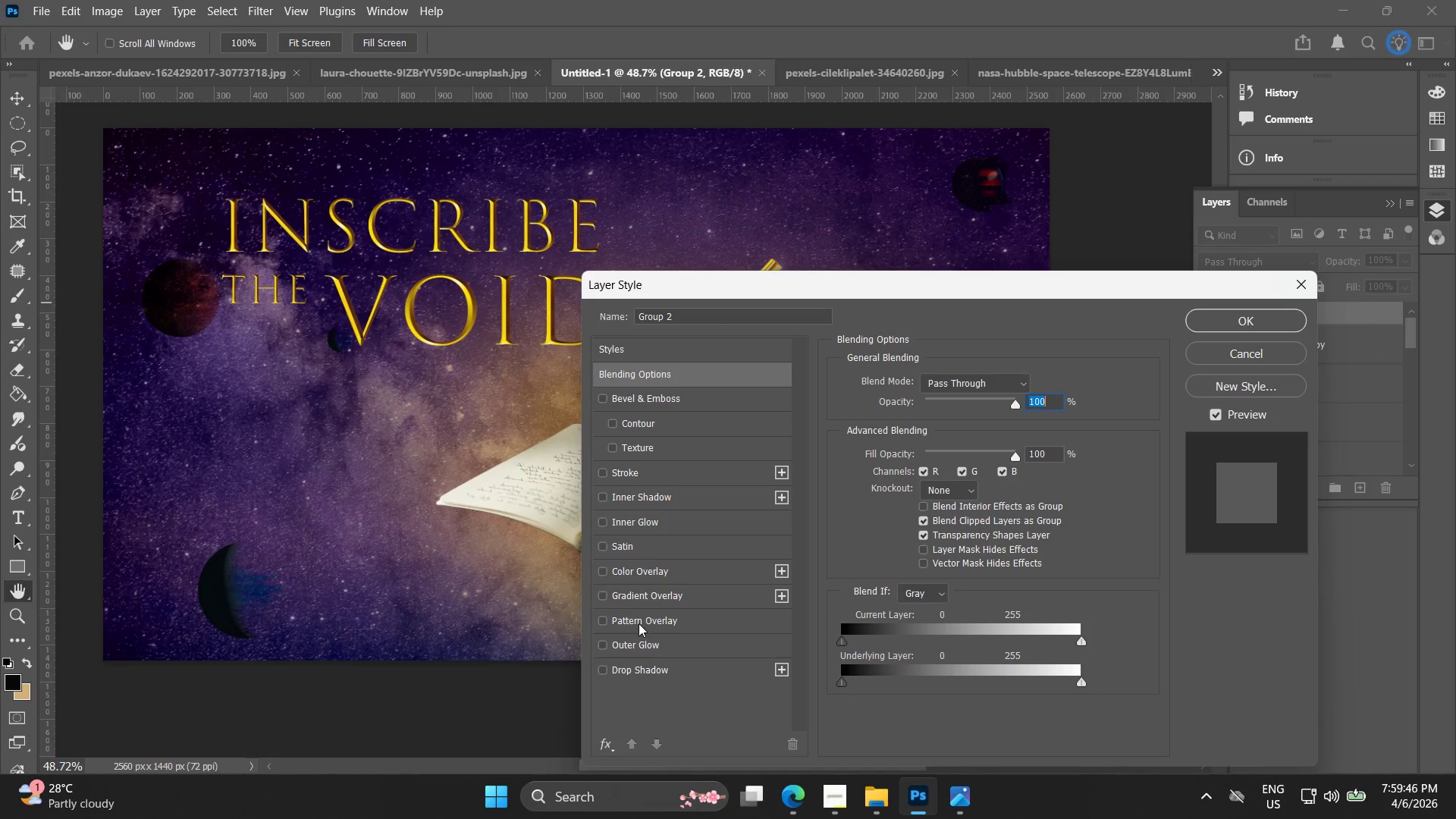 
left_click([632, 648])
 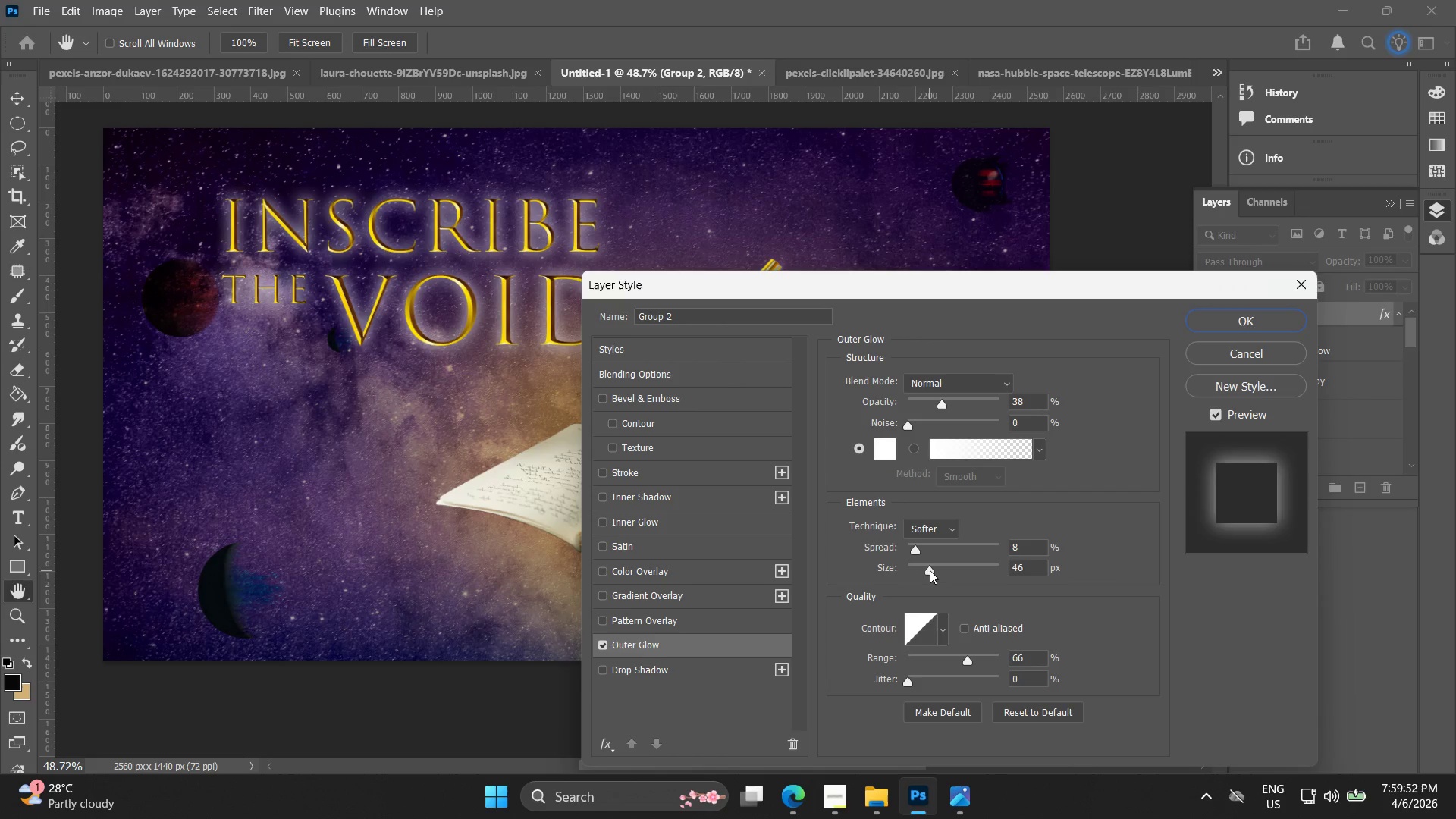 
wait(6.86)
 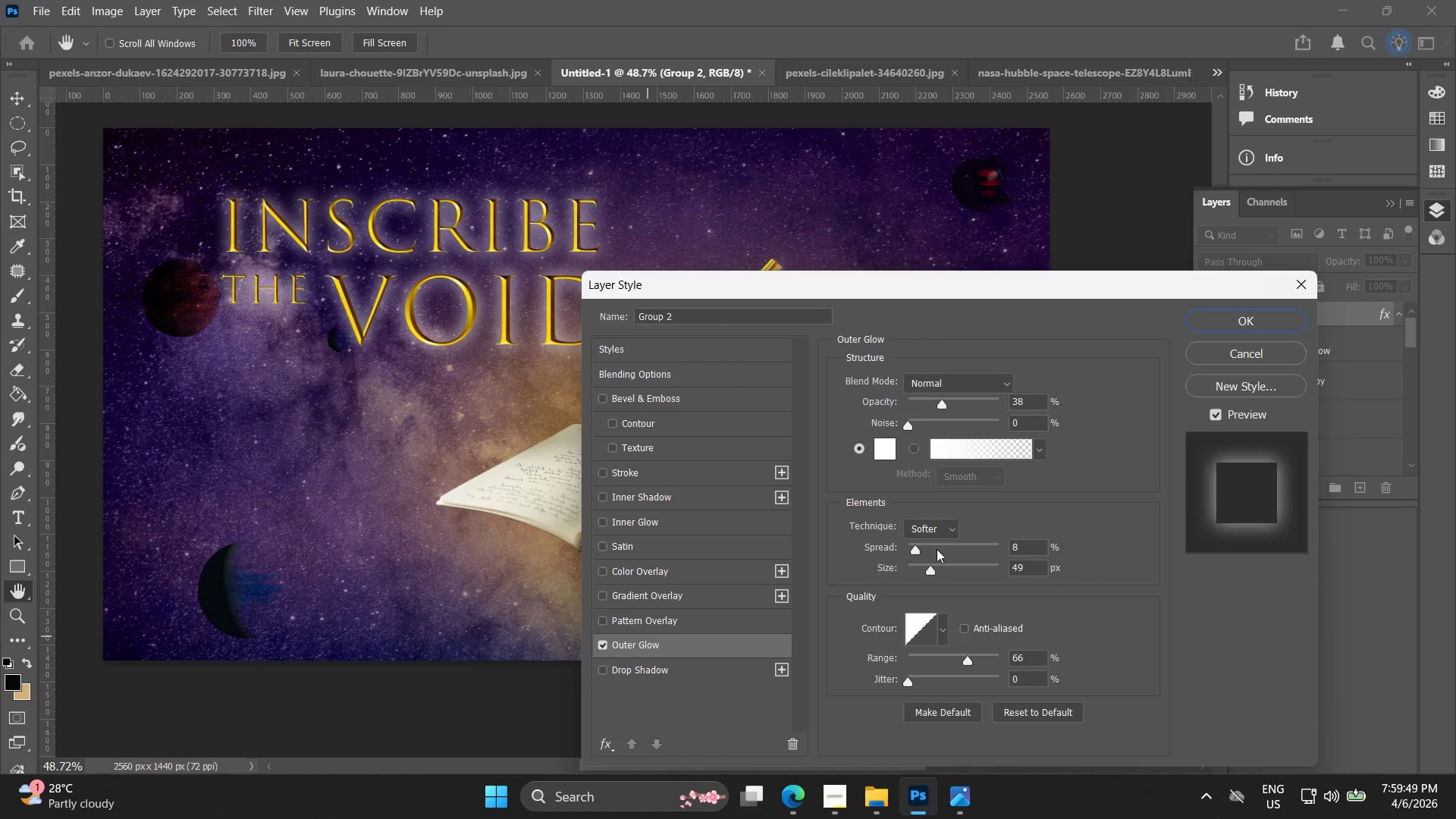 
left_click_drag(start_coordinate=[940, 409], to_coordinate=[933, 401])
 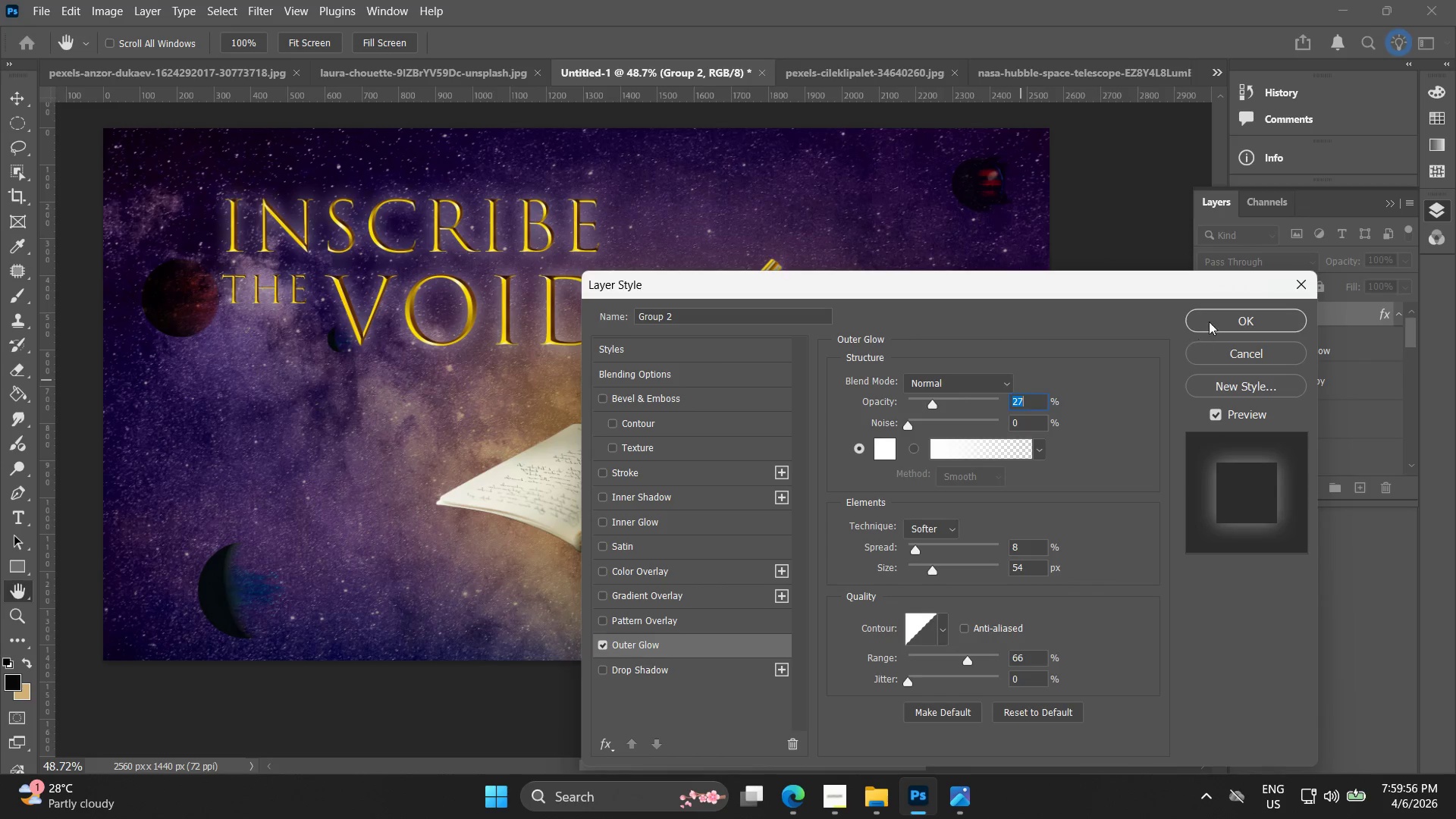 
left_click([1213, 309])
 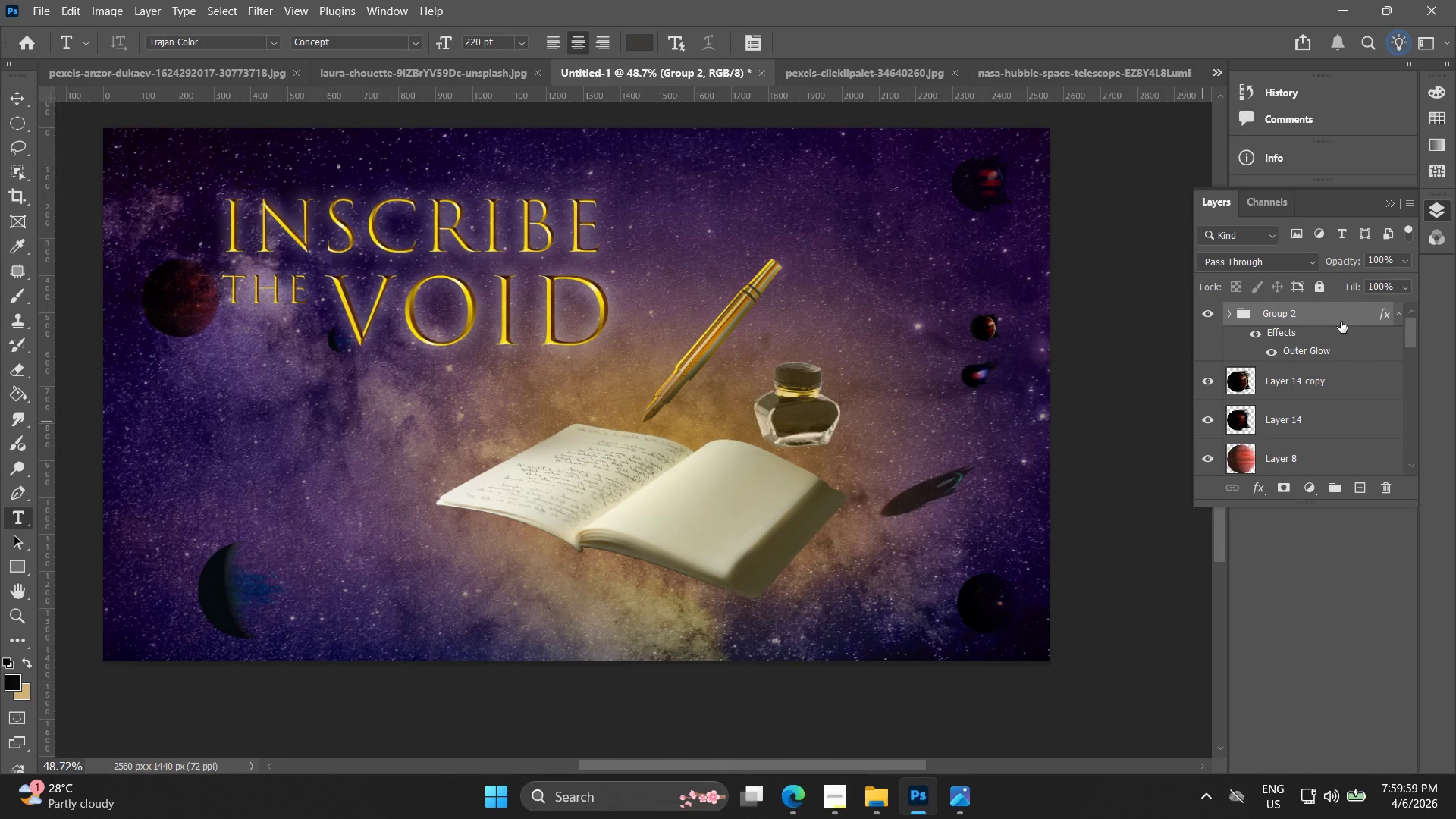 
left_click([1230, 316])
 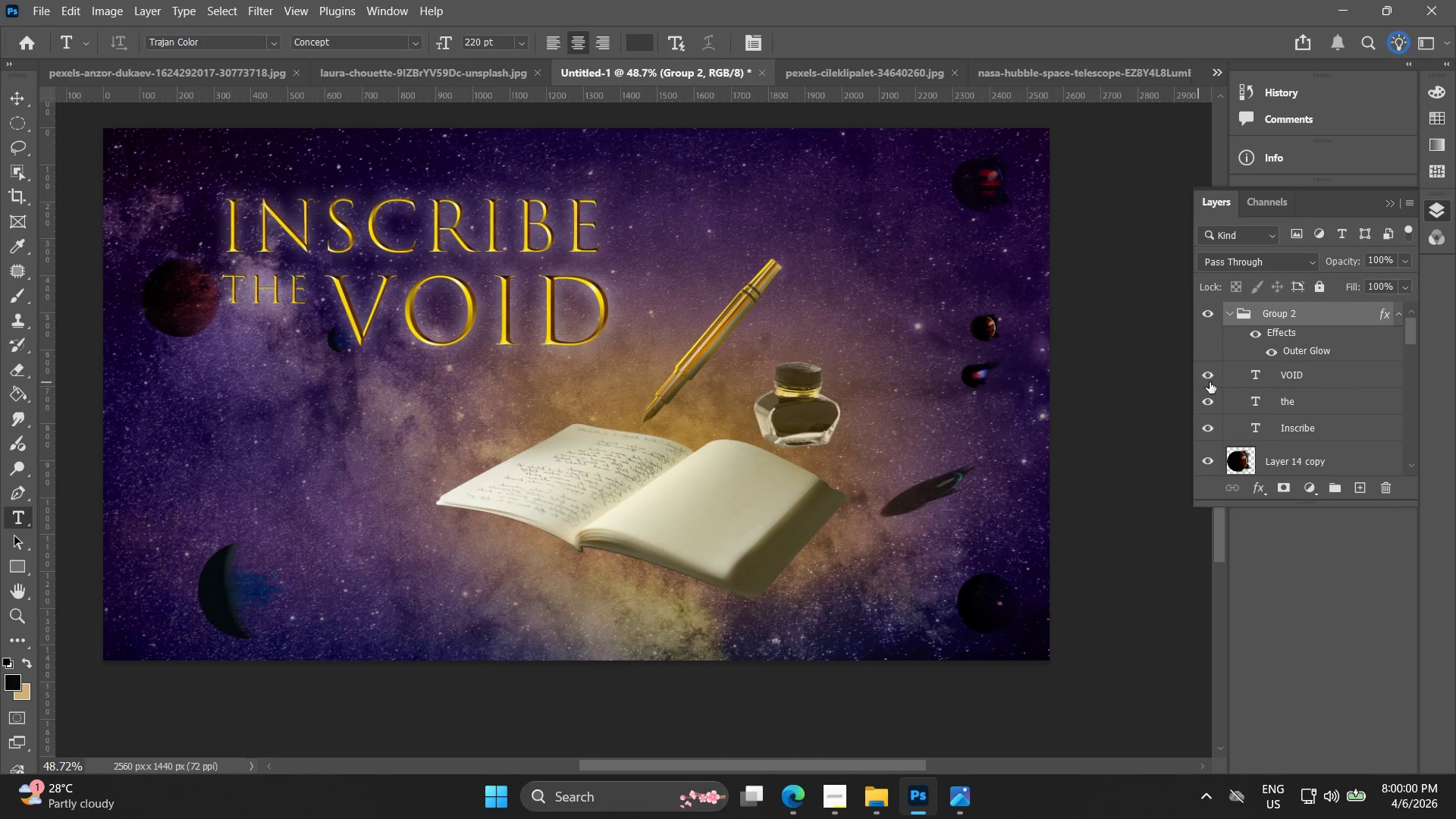 
scroll: coordinate [1223, 388], scroll_direction: down, amount: 2.0
 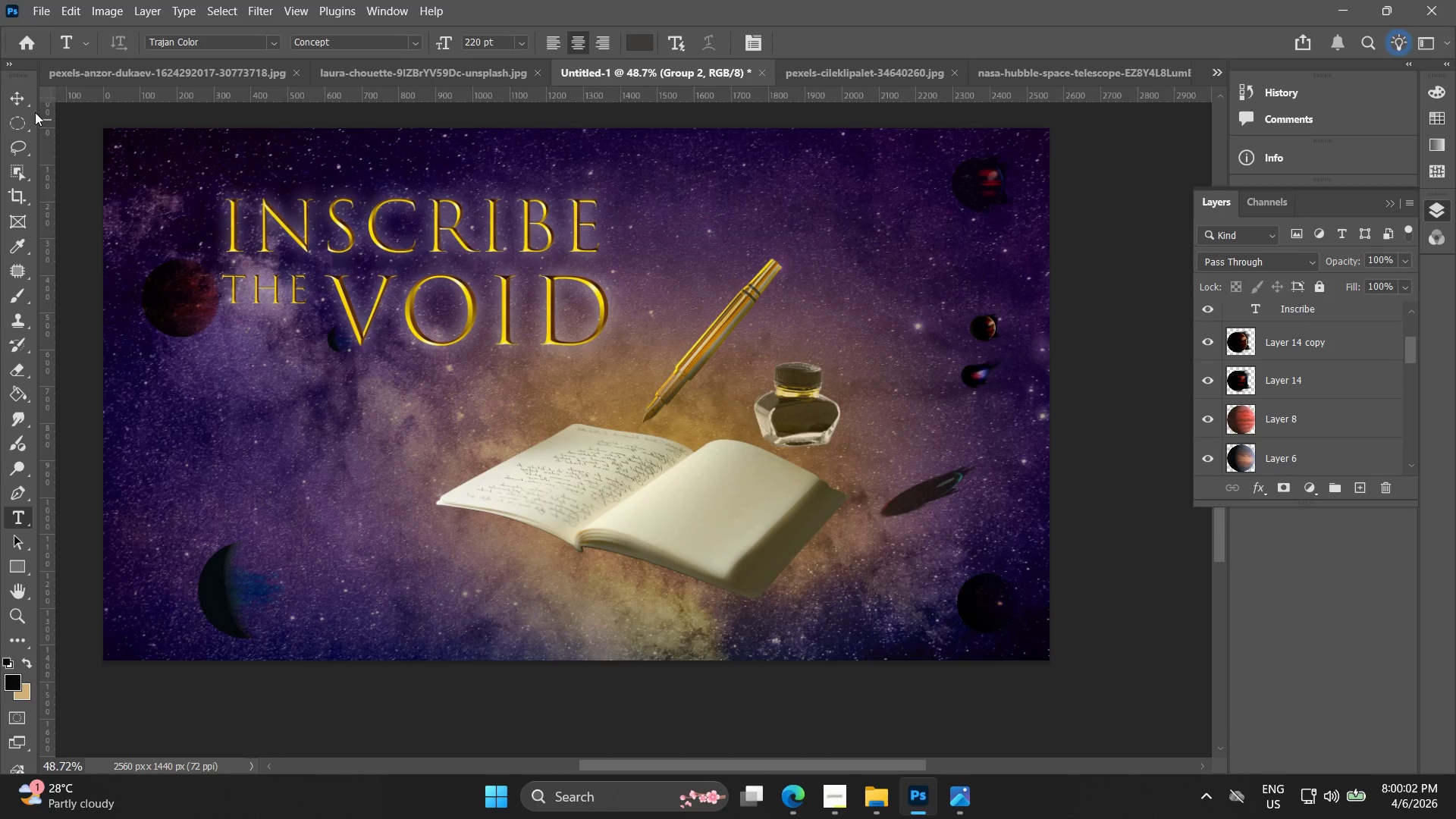 
left_click([24, 99])
 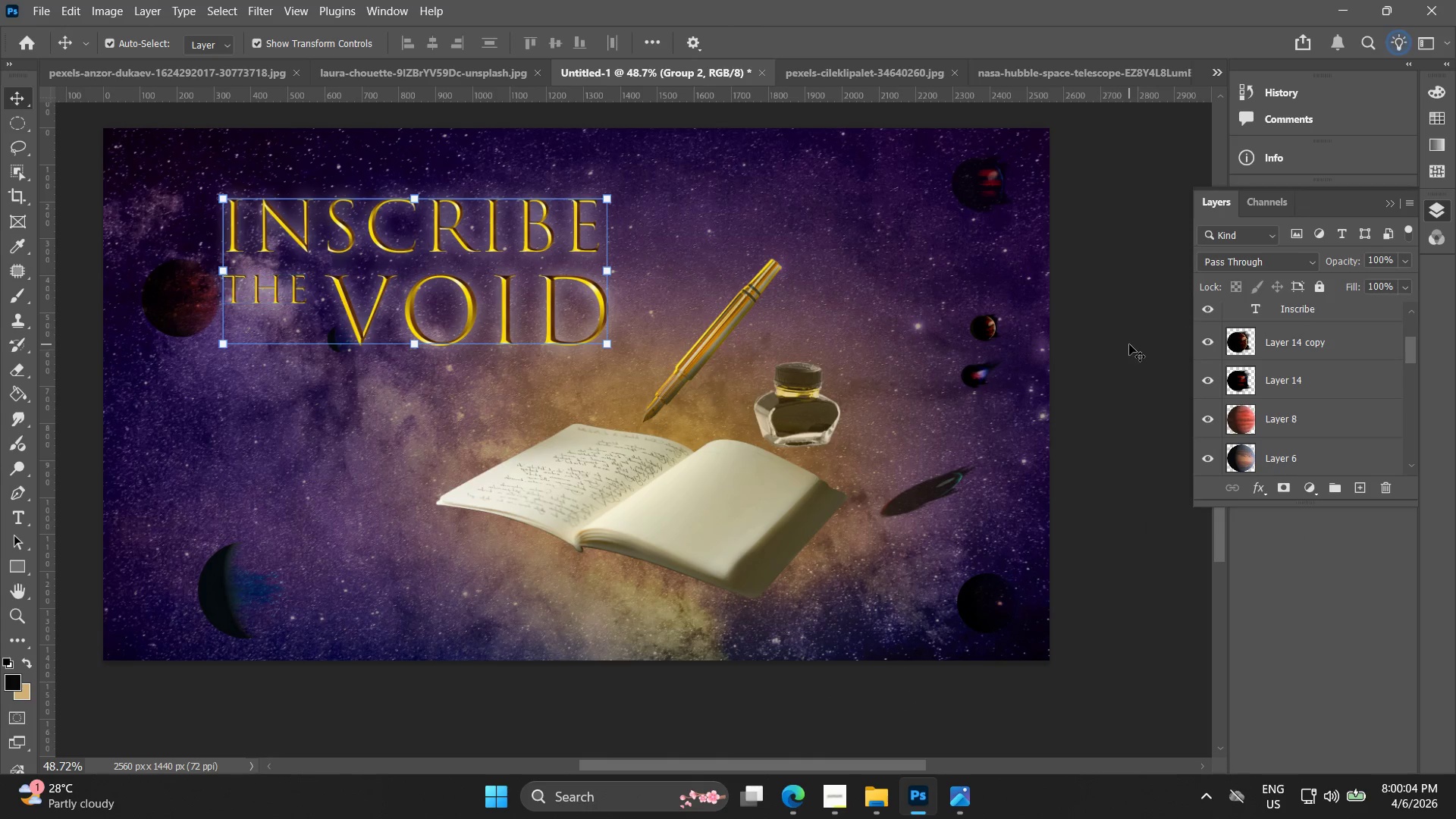 
scroll: coordinate [1279, 389], scroll_direction: up, amount: 3.0
 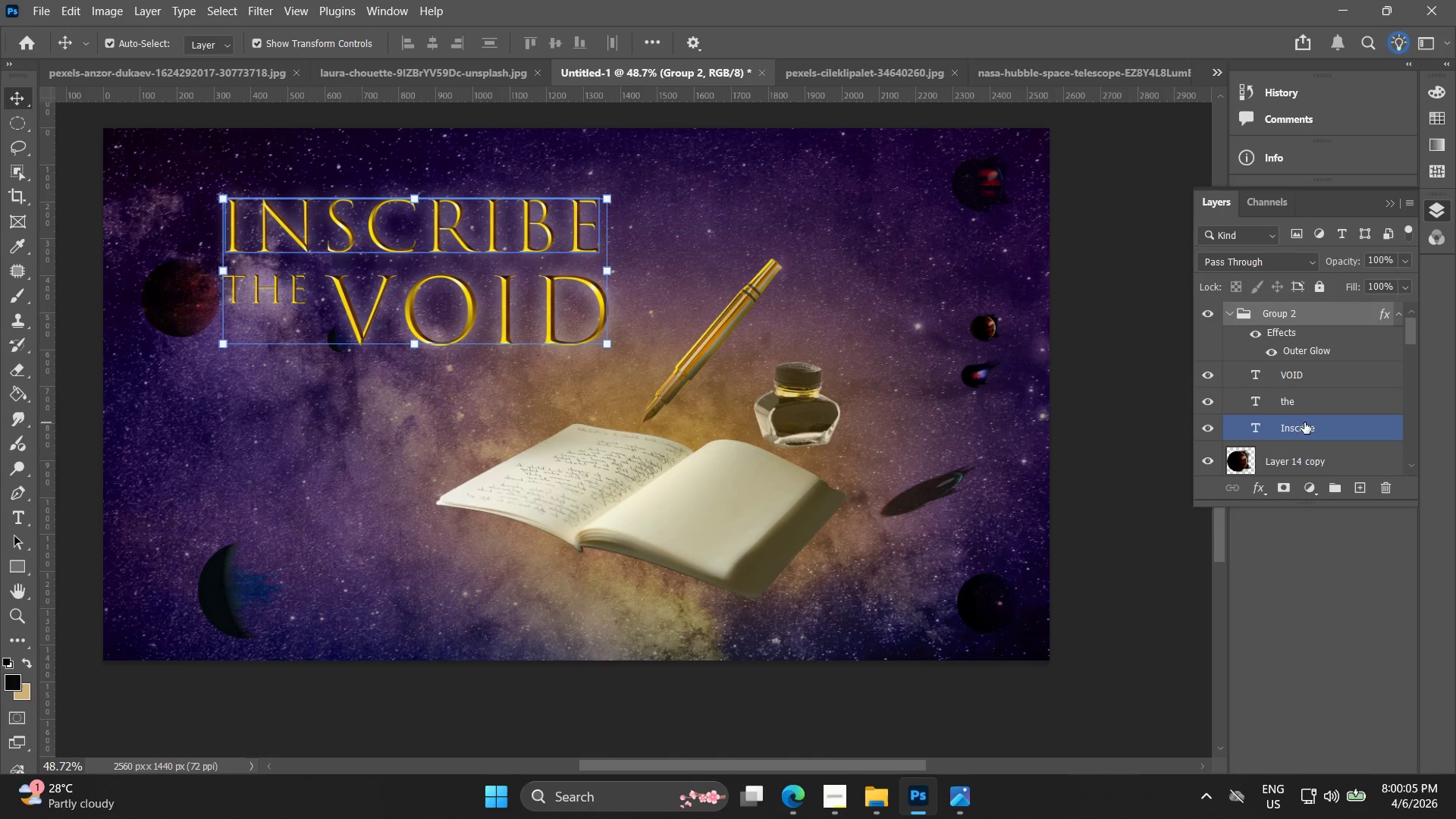 
left_click([1306, 391])
 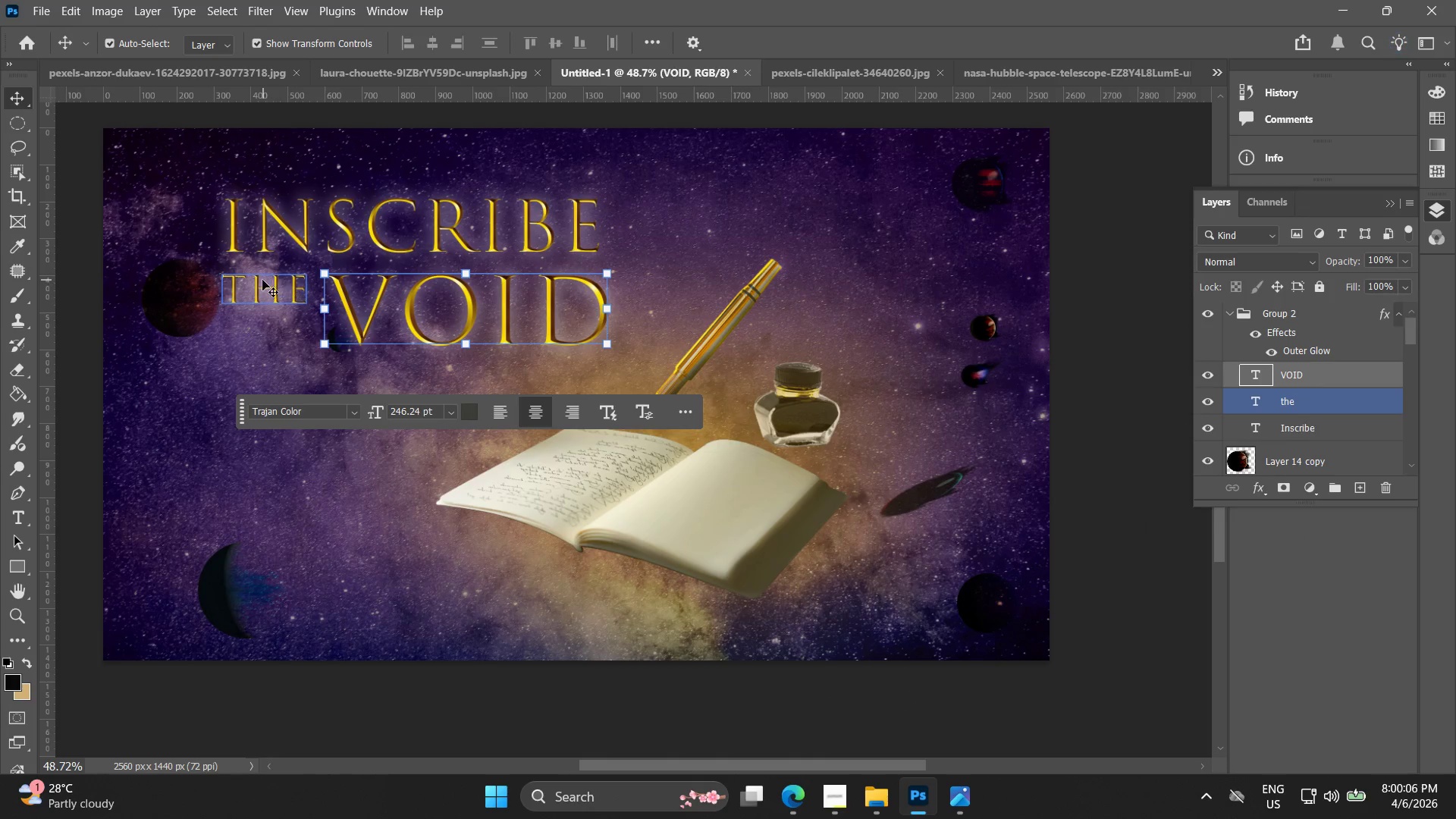 
left_click([268, 290])
 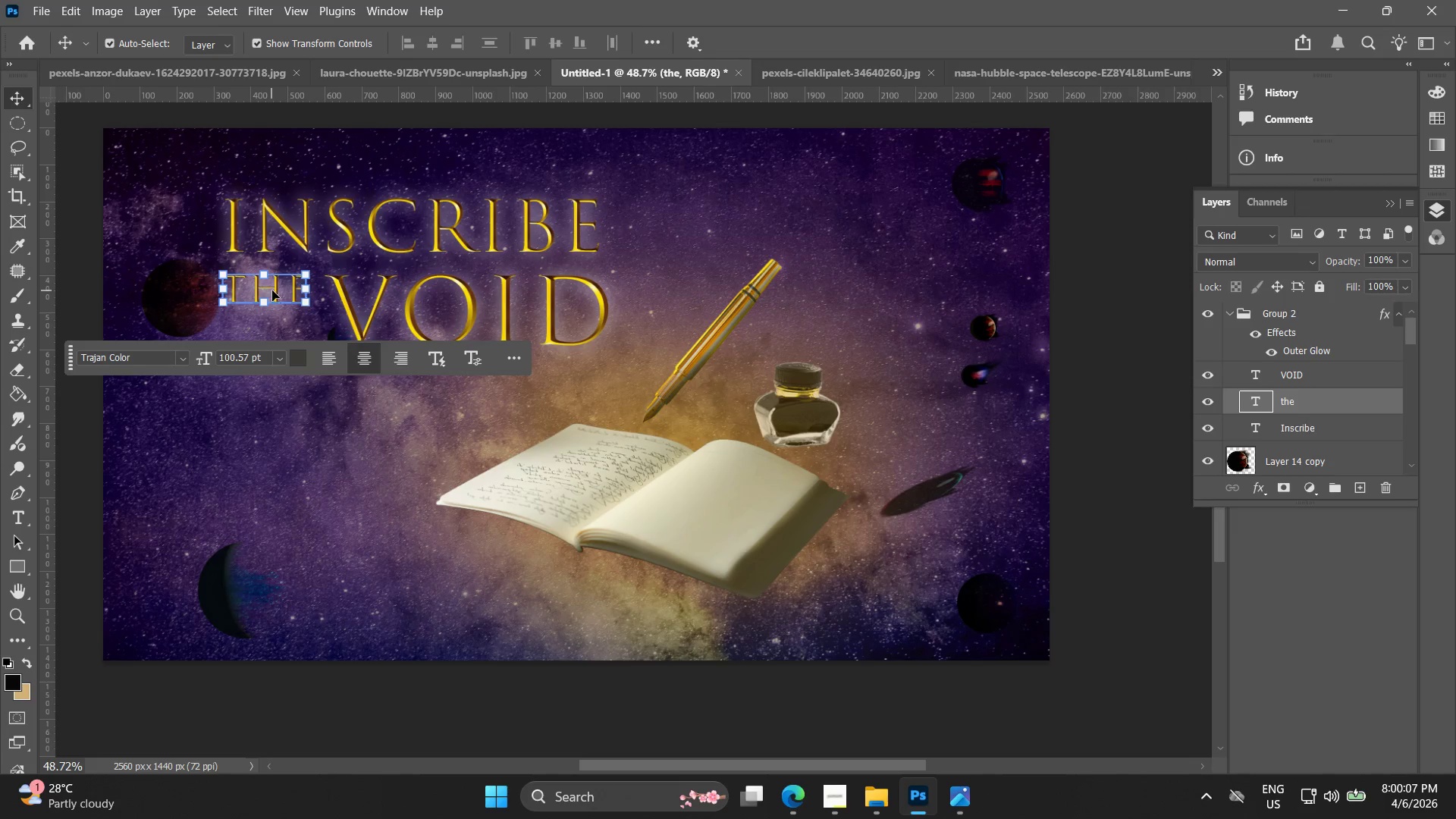 
hold_key(key=AltLeft, duration=1.28)
left_click_drag(start_coordinate=[281, 290], to_coordinate=[279, 399])
 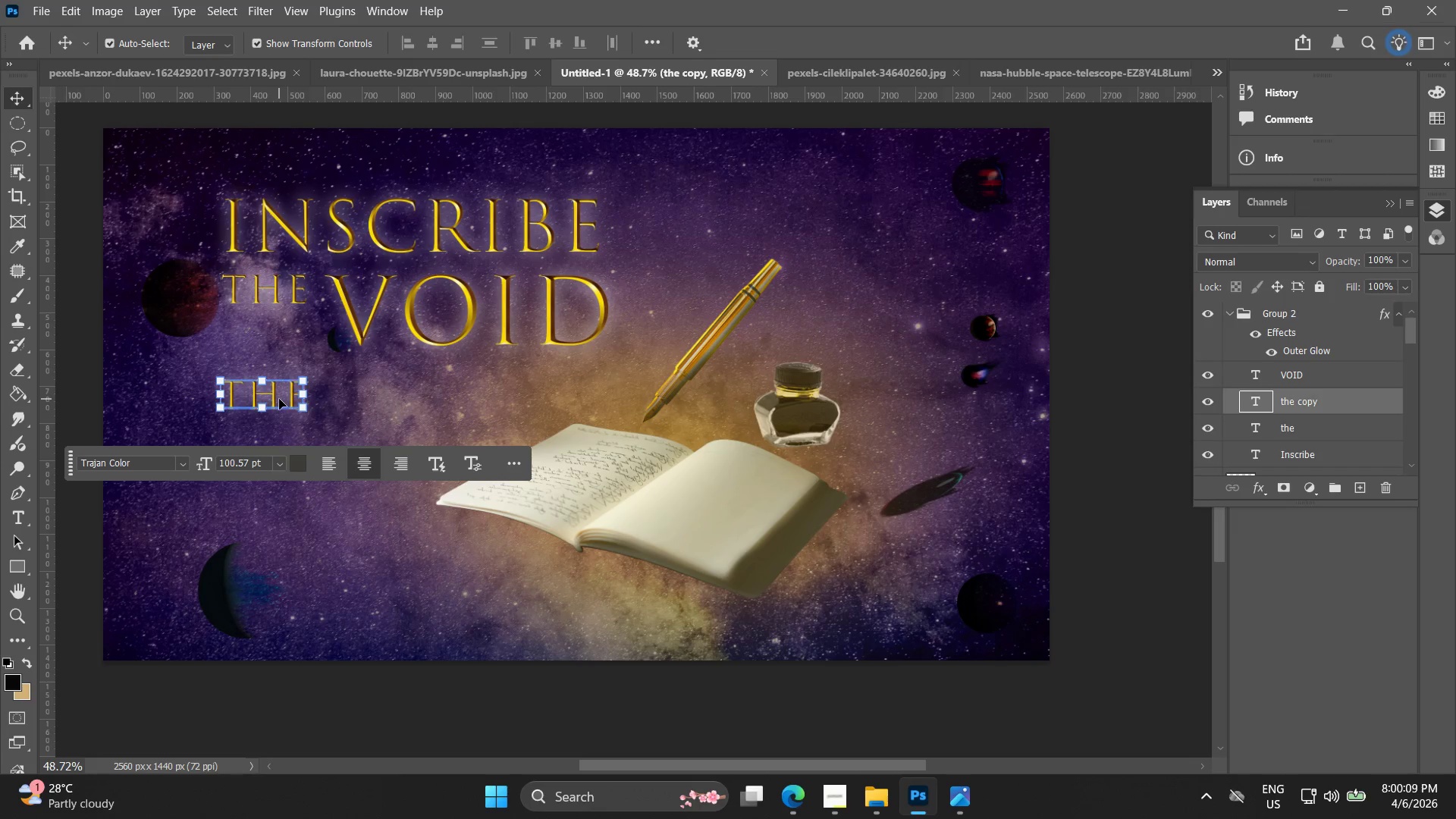 
key(Alt+AltLeft)
 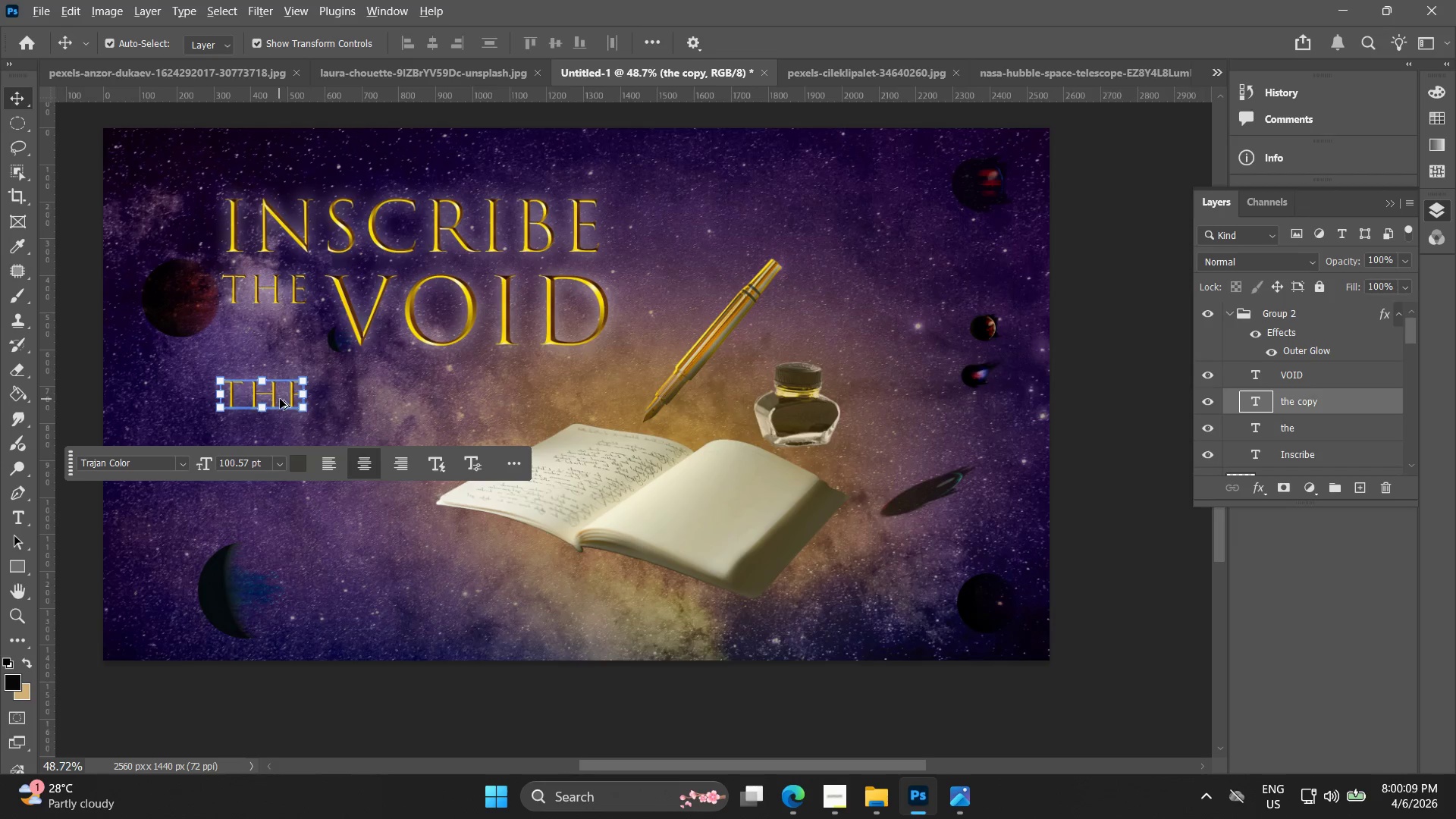 
double_click([279, 391])
 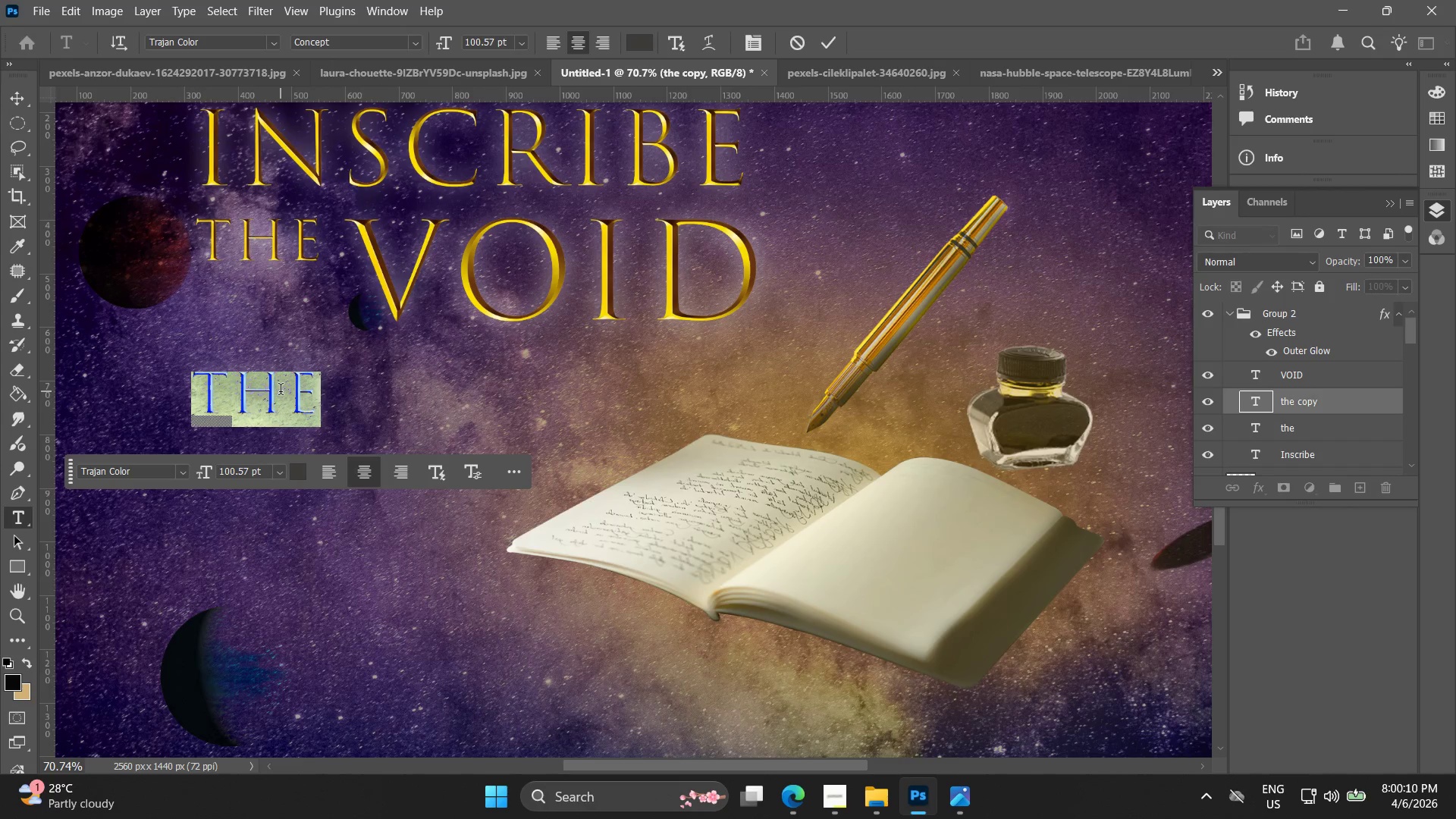 
scroll: coordinate [280, 399], scroll_direction: up, amount: 4.0
 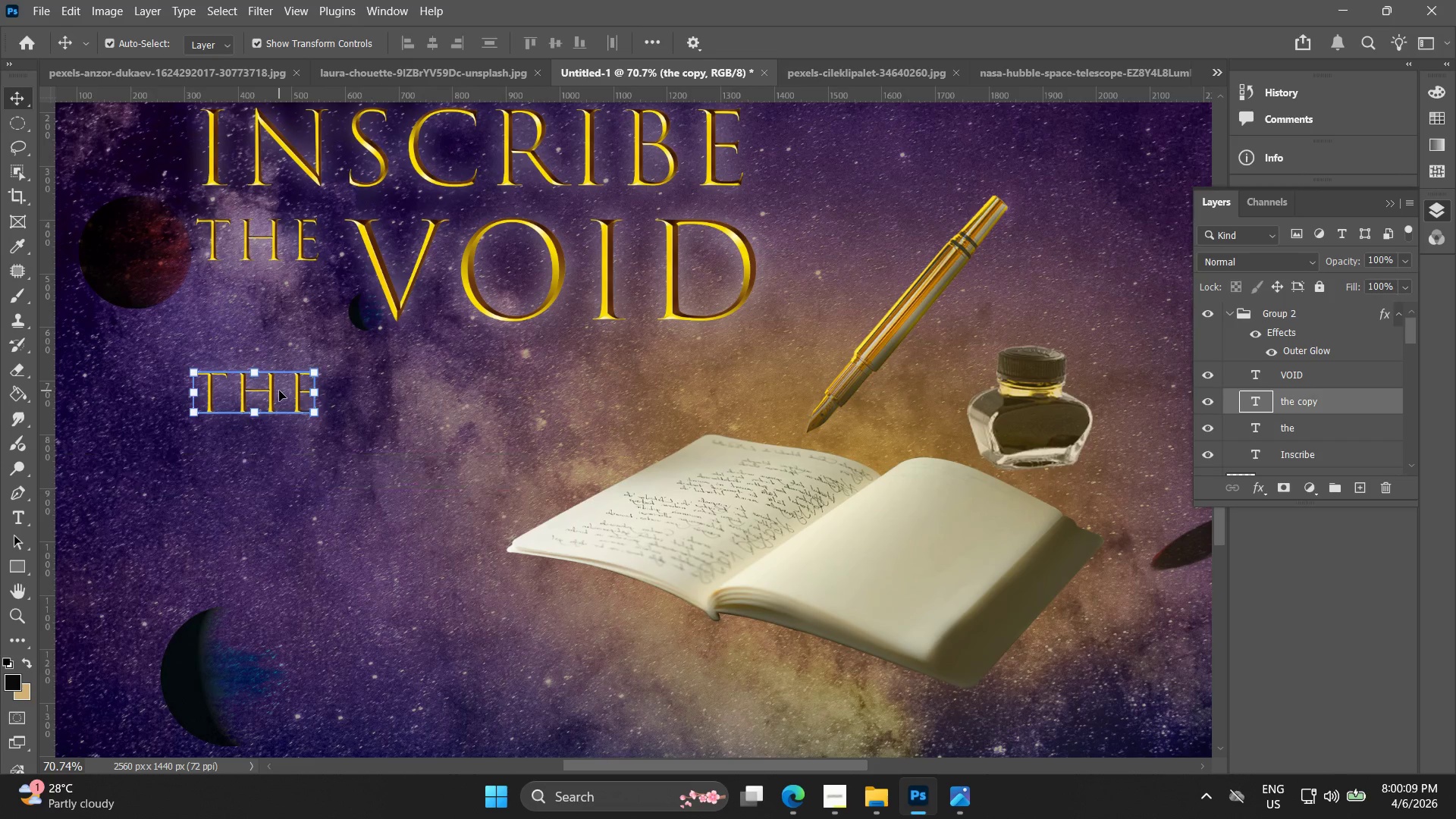 
type(EXPLORE)
 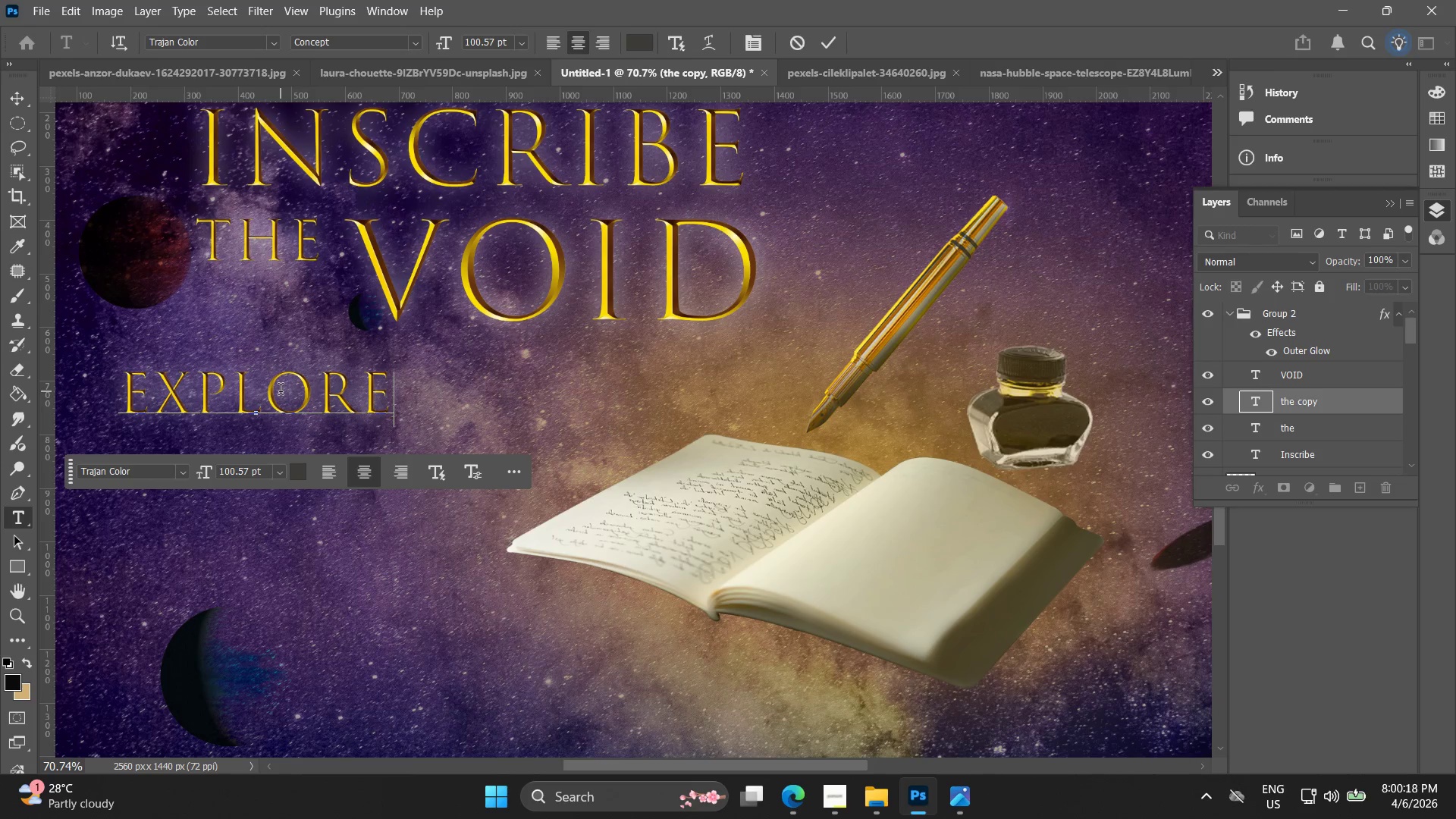 
wait(6.06)
 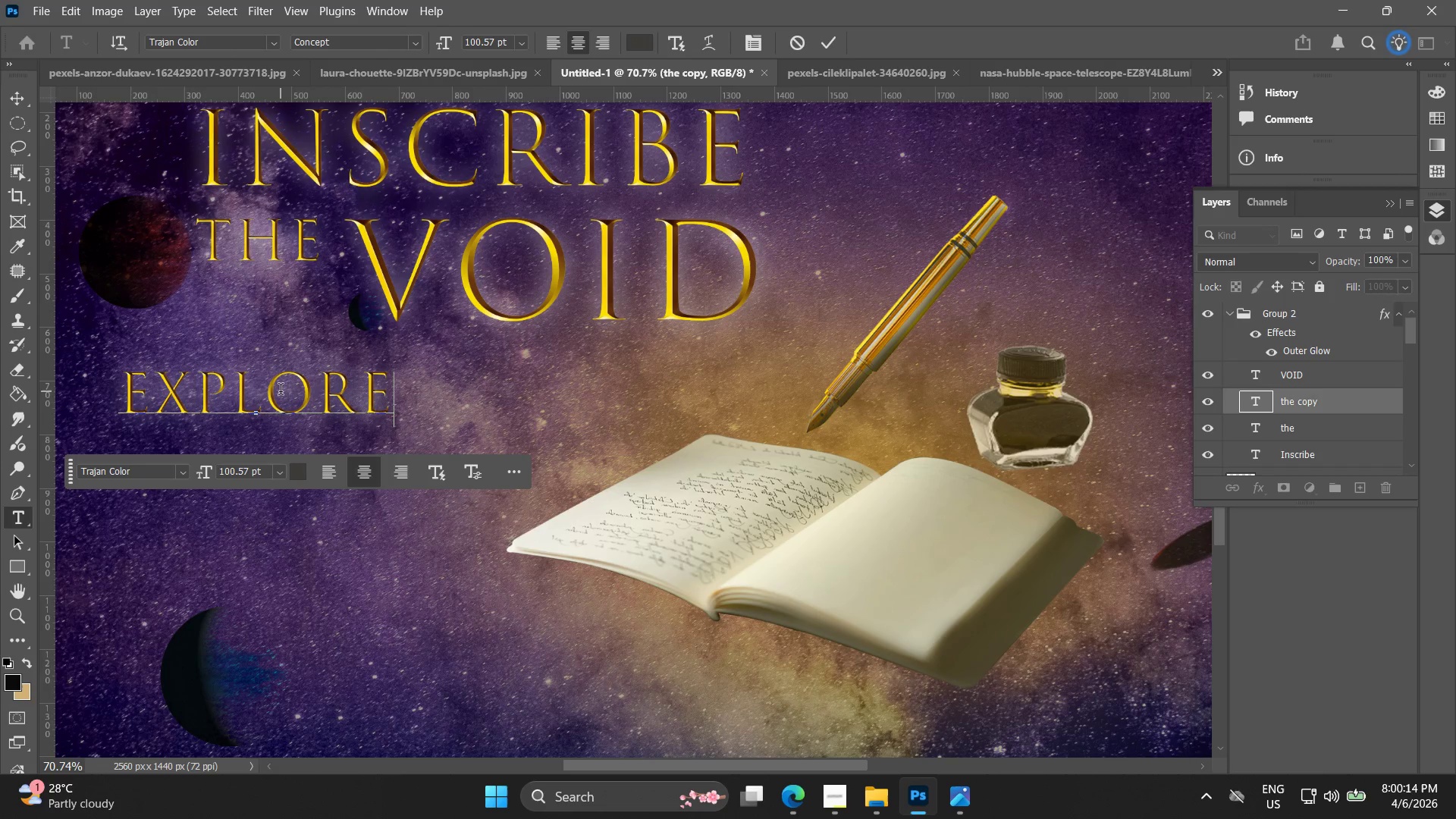 
left_click([817, 801])